 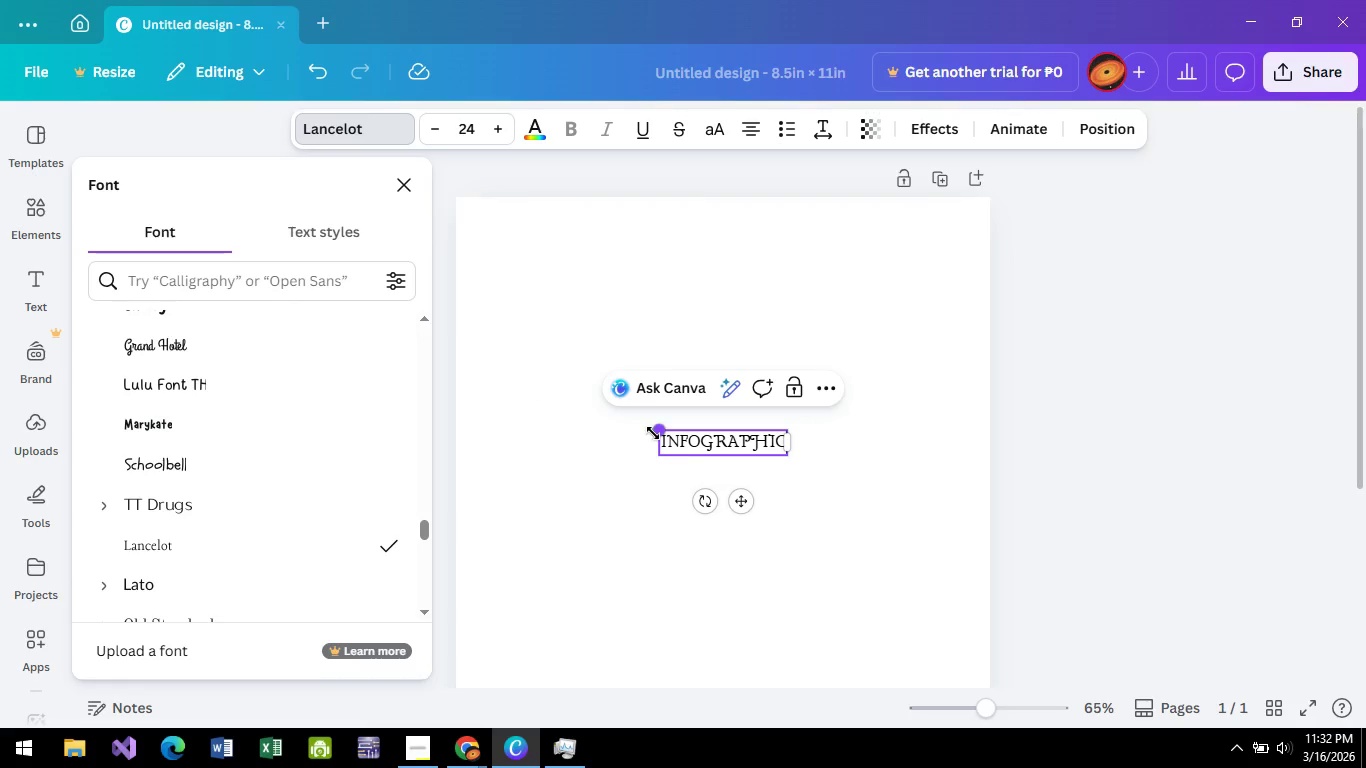 
hold_key(key=Backspace, duration=0.89)
 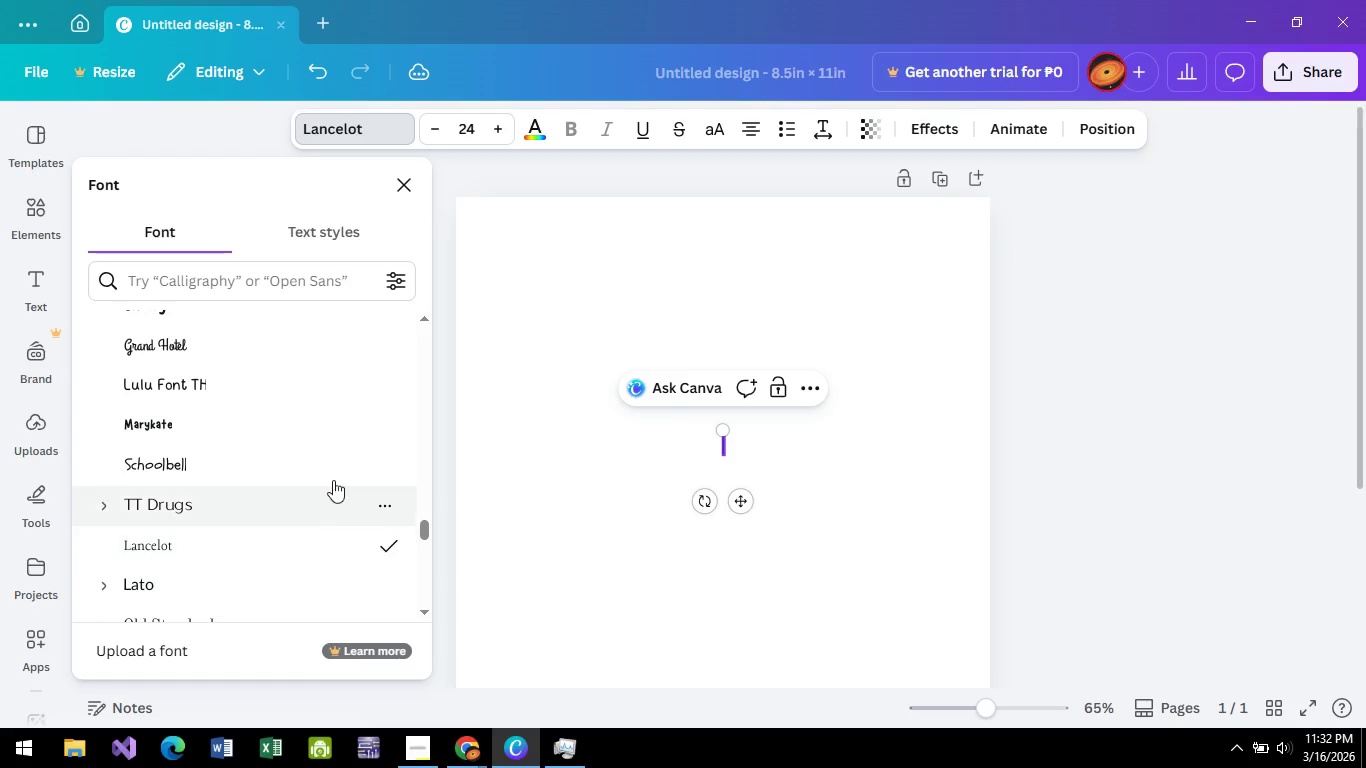 
left_click([191, 456])
 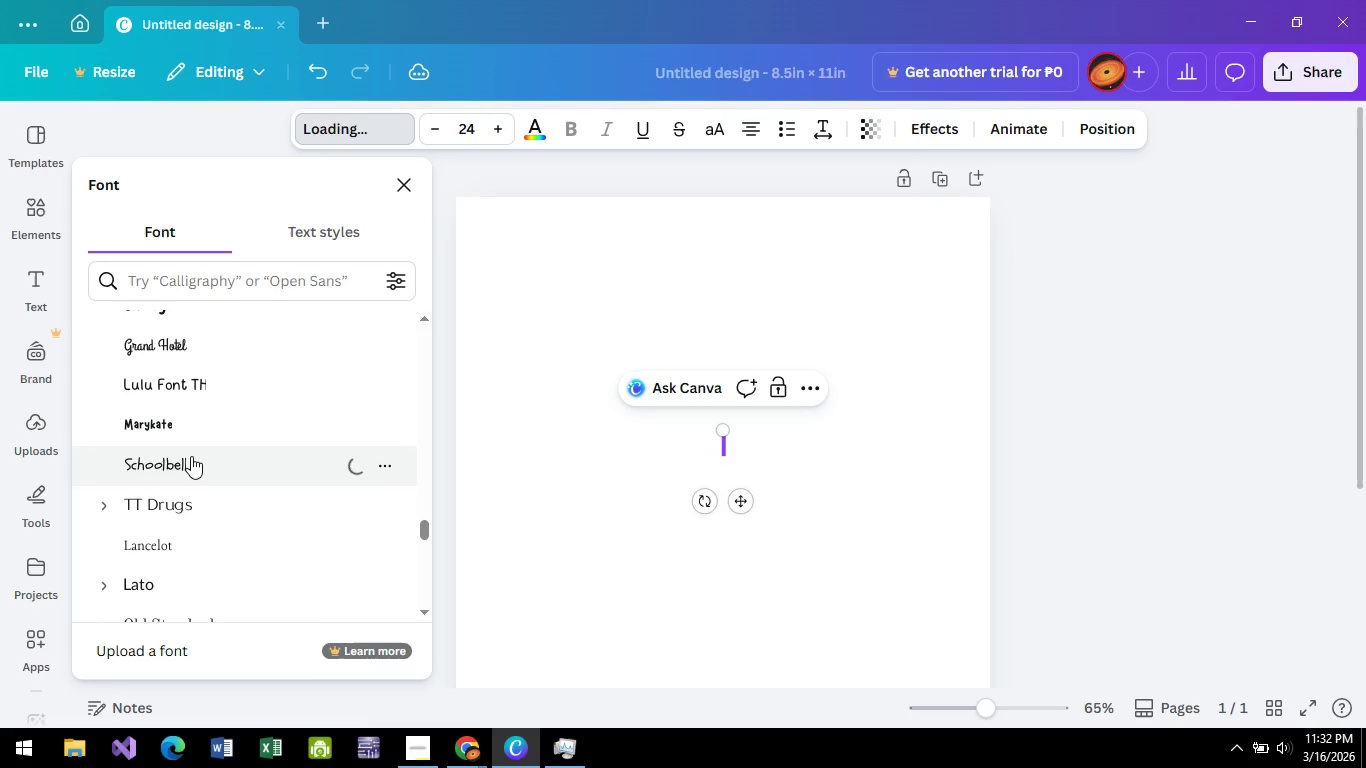 
type(cy)
 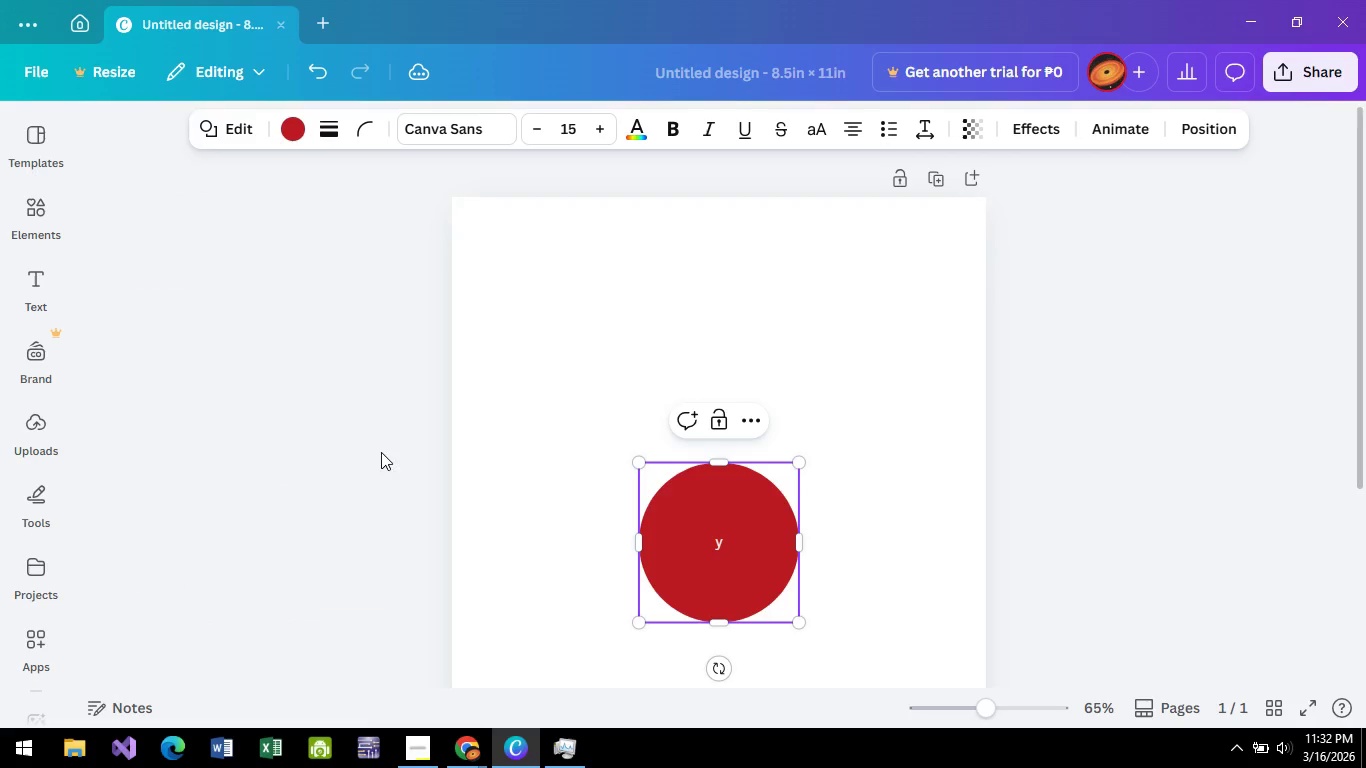 
left_click([897, 325])
 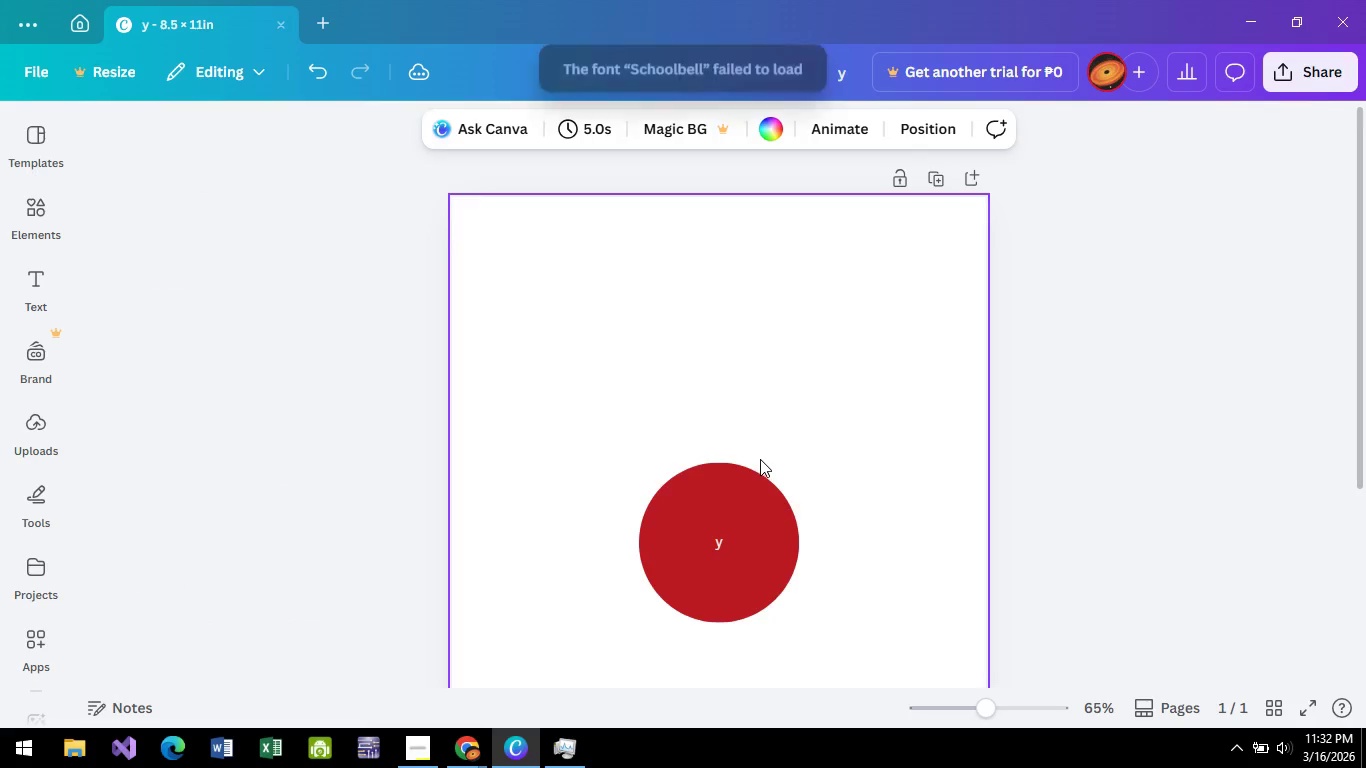 
double_click([731, 514])
 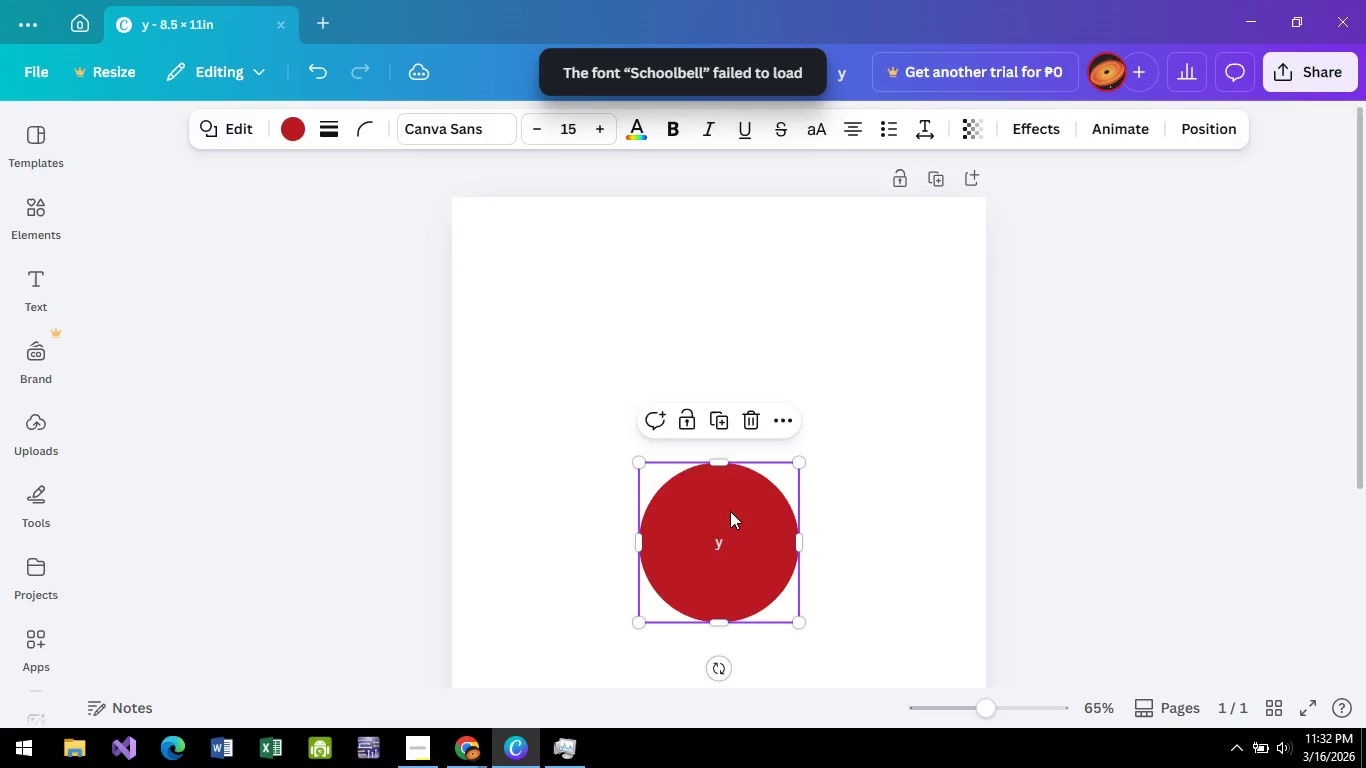 
key(Delete)
 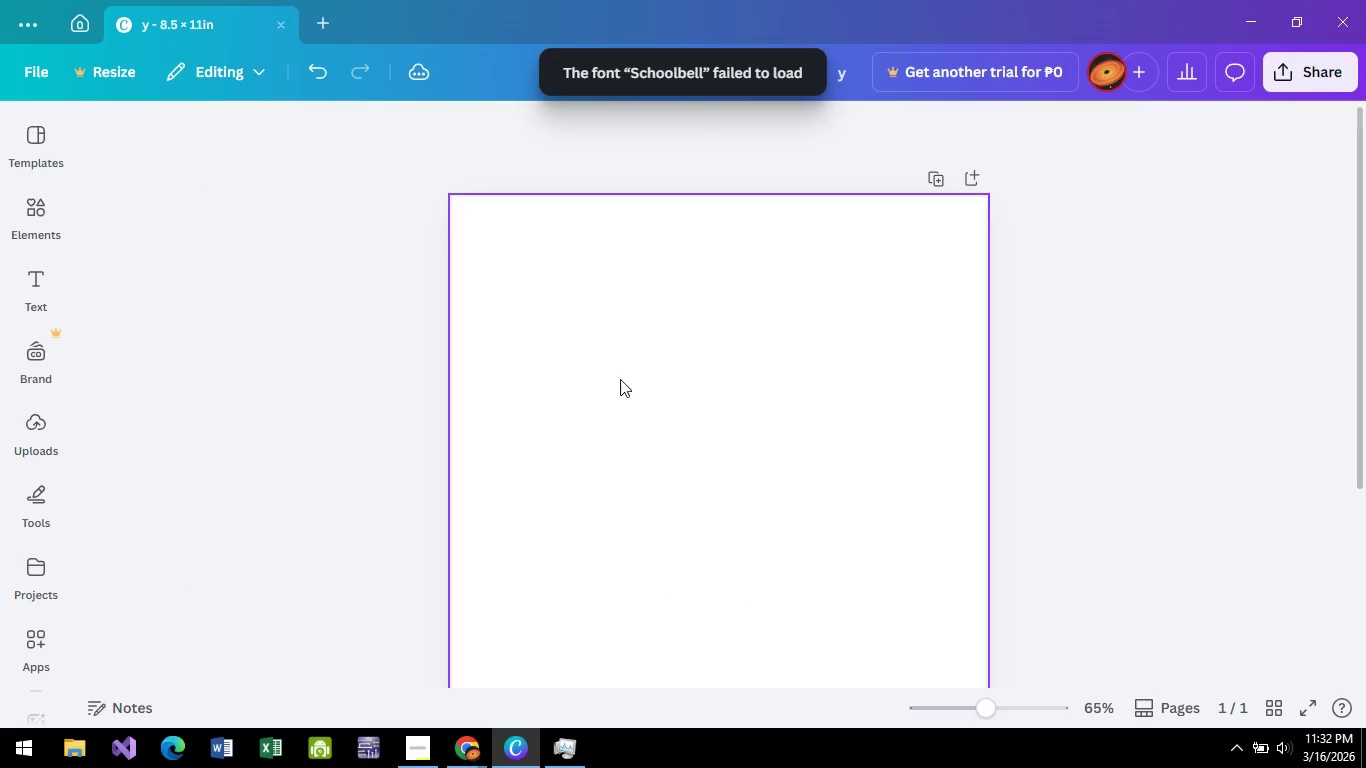 
left_click([638, 380])
 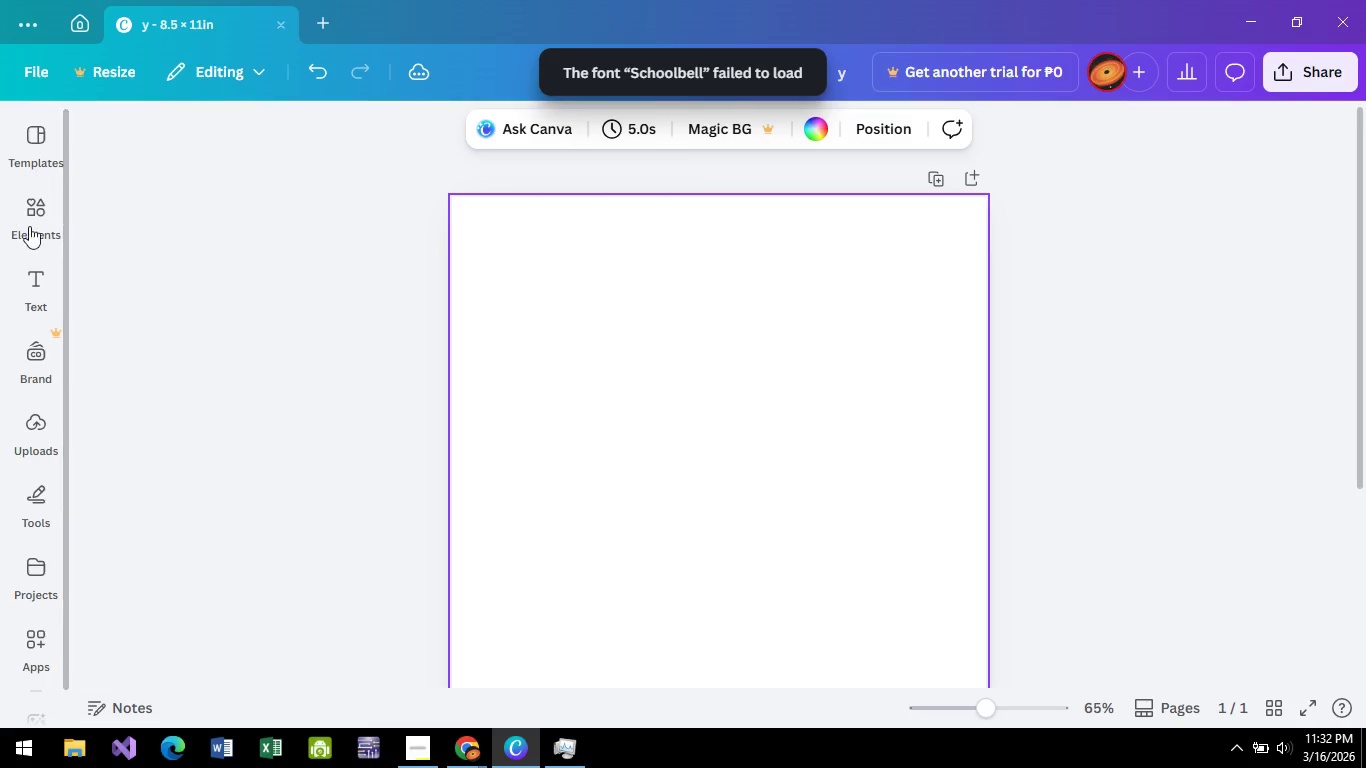 
left_click([26, 285])
 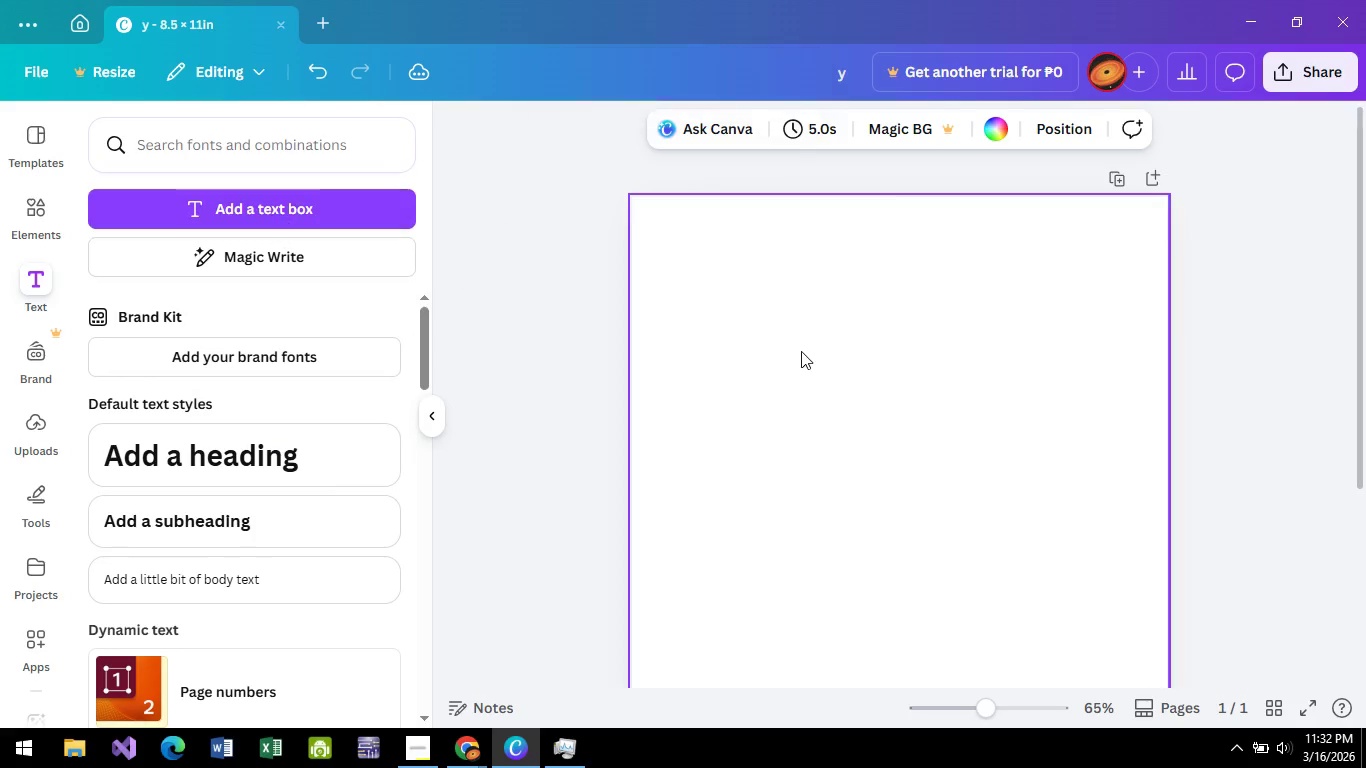 
left_click([797, 353])
 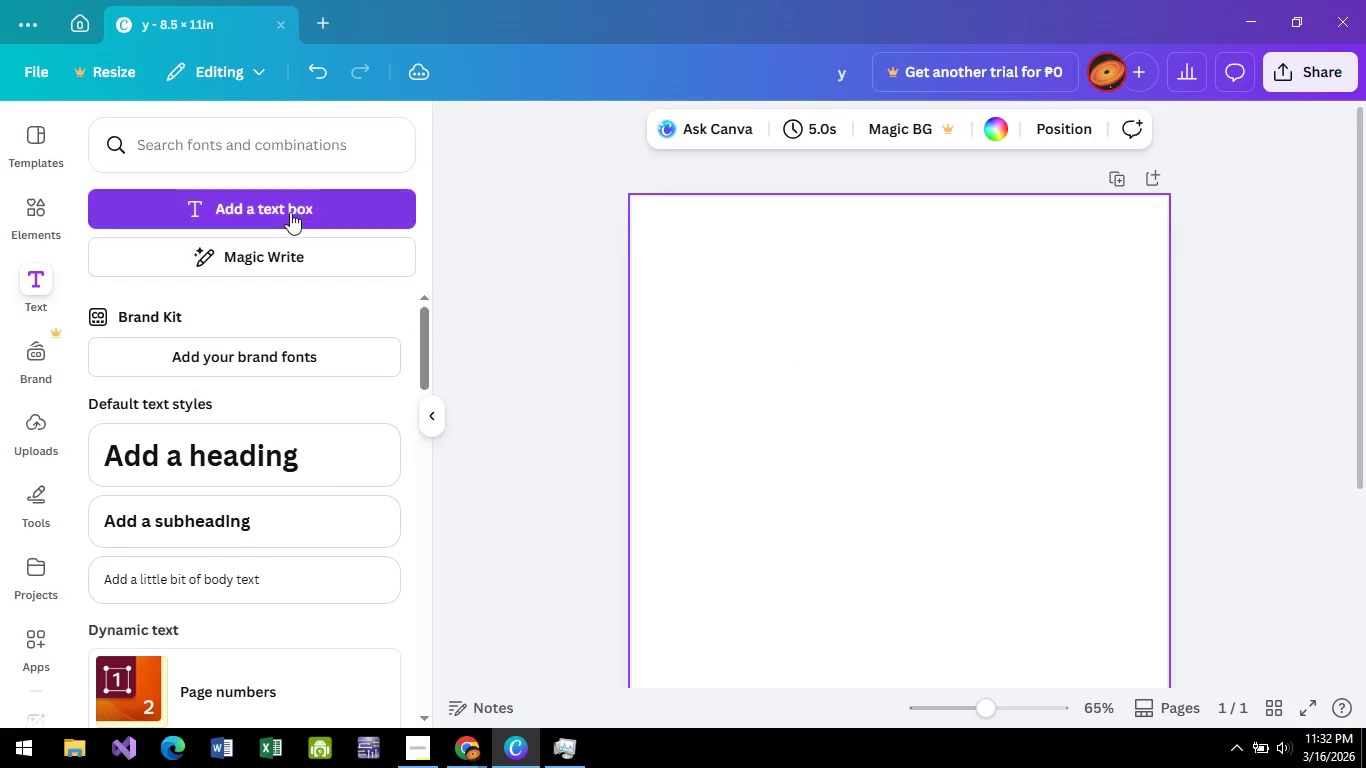 
left_click([290, 212])
 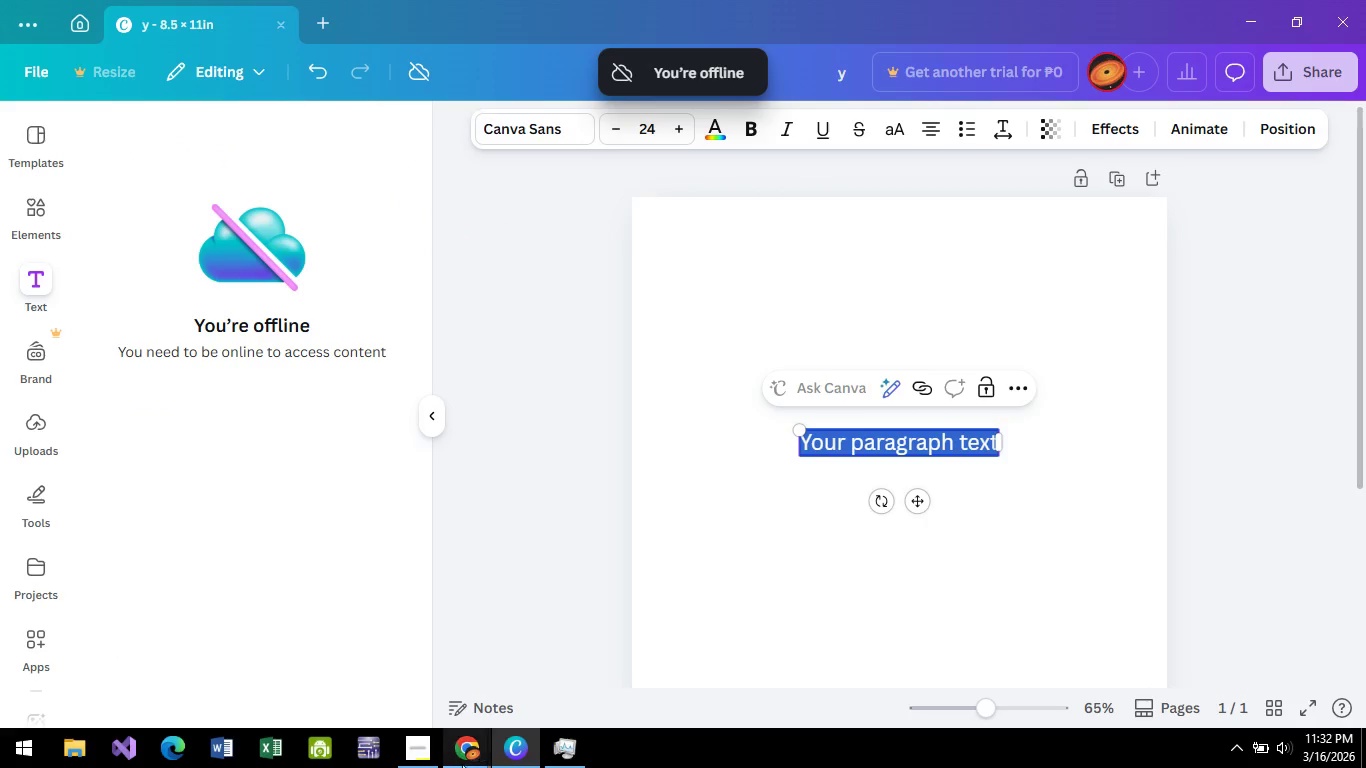 
wait(6.81)
 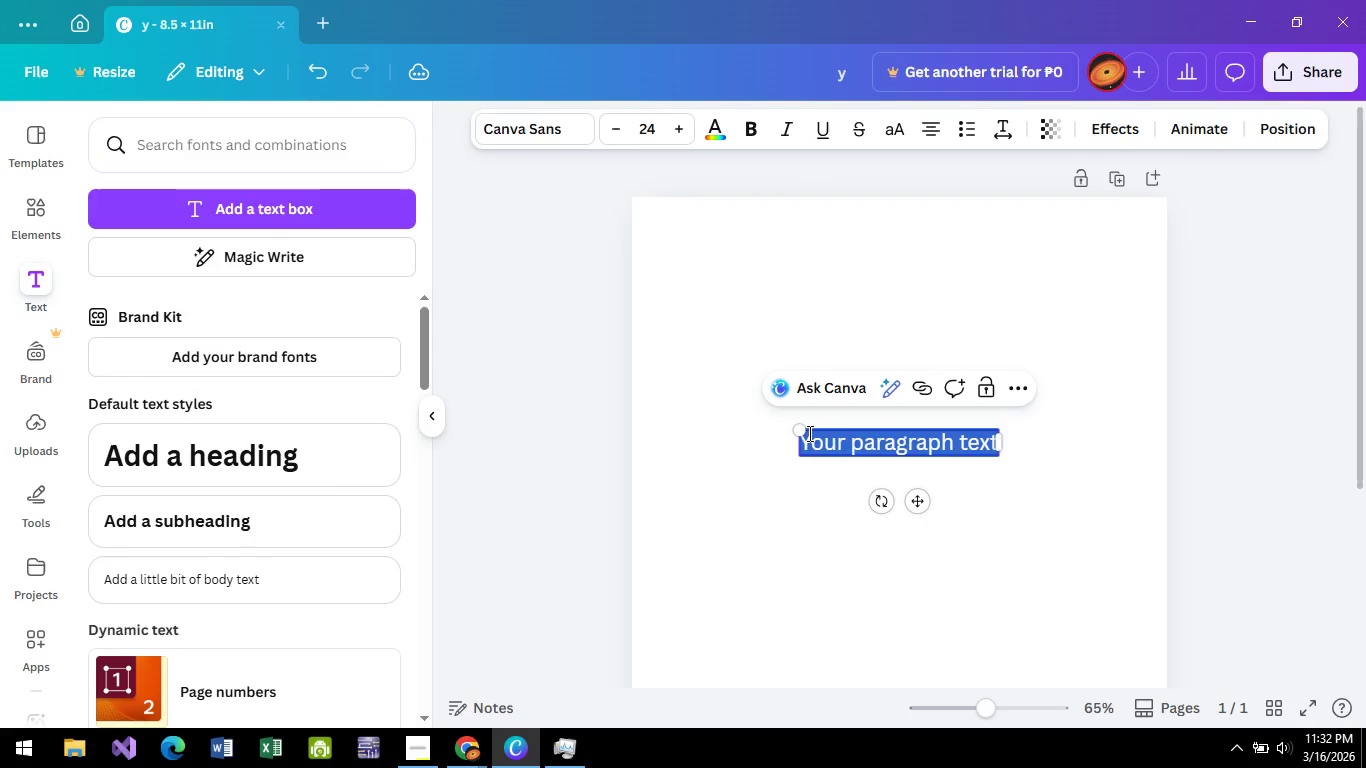 
left_click([1231, 751])
 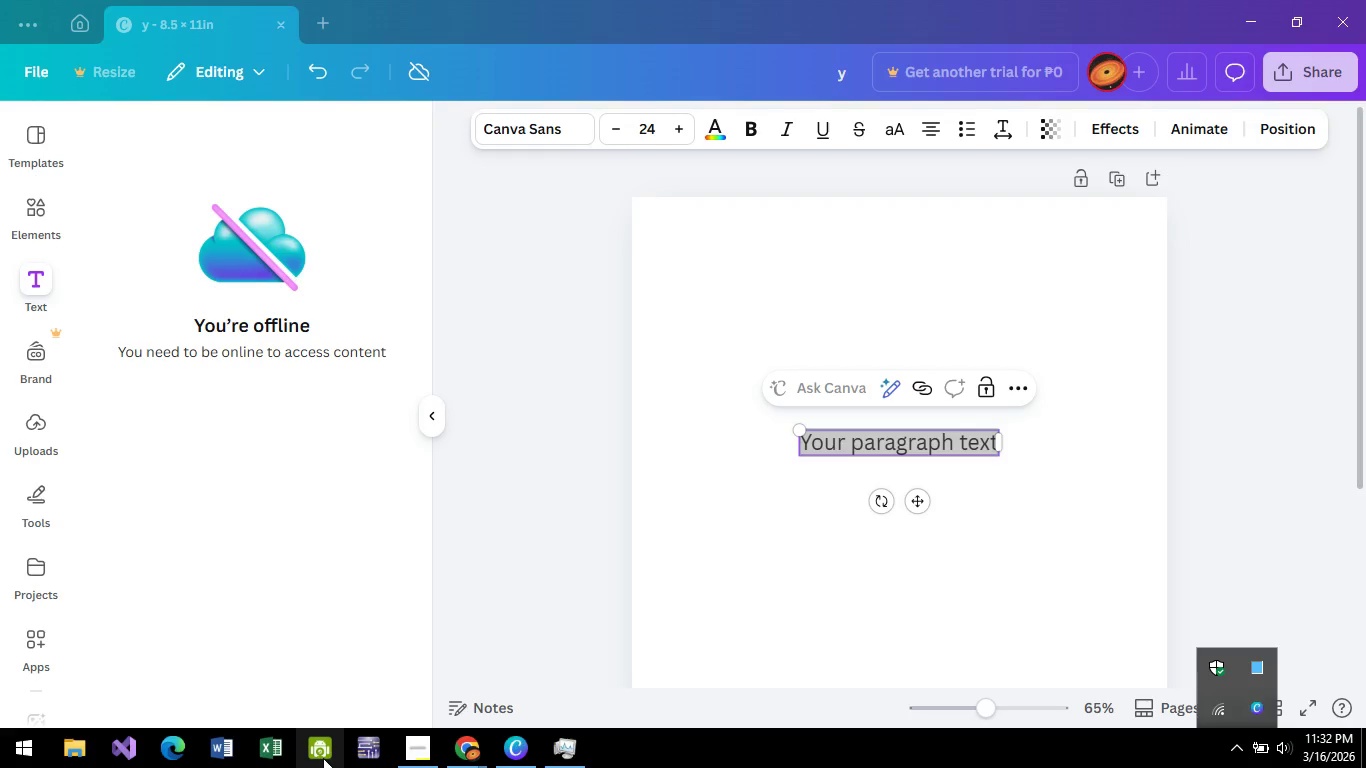 
left_click([413, 747])